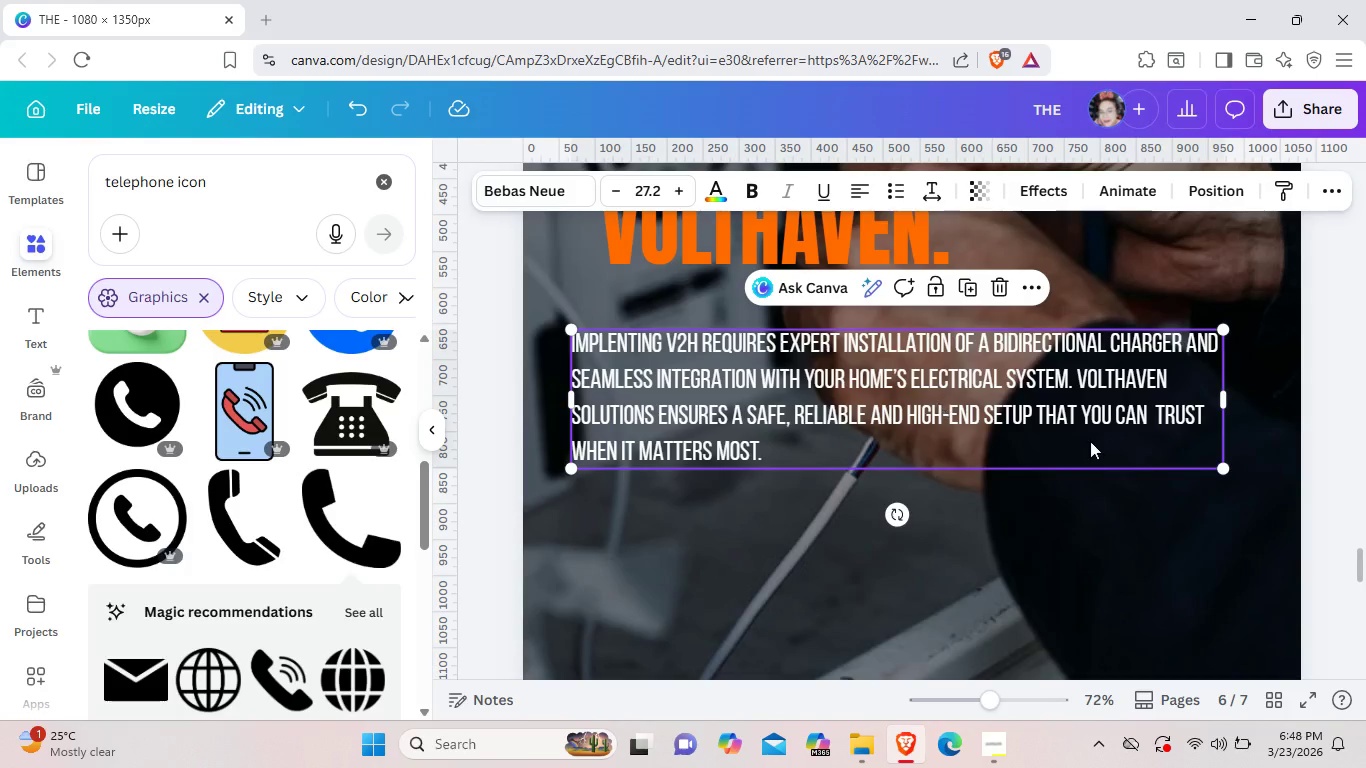 
left_click([877, 396])
 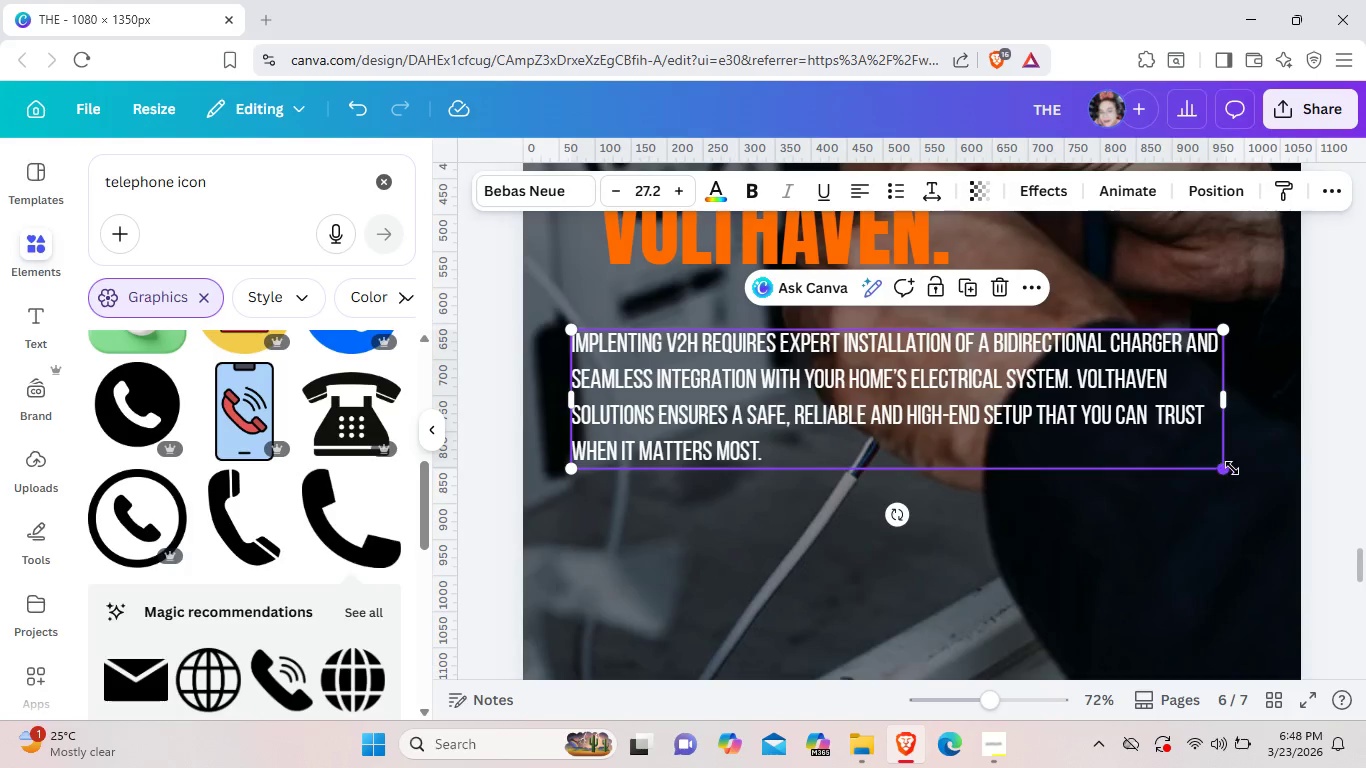 
left_click_drag(start_coordinate=[1225, 464], to_coordinate=[1260, 489])
 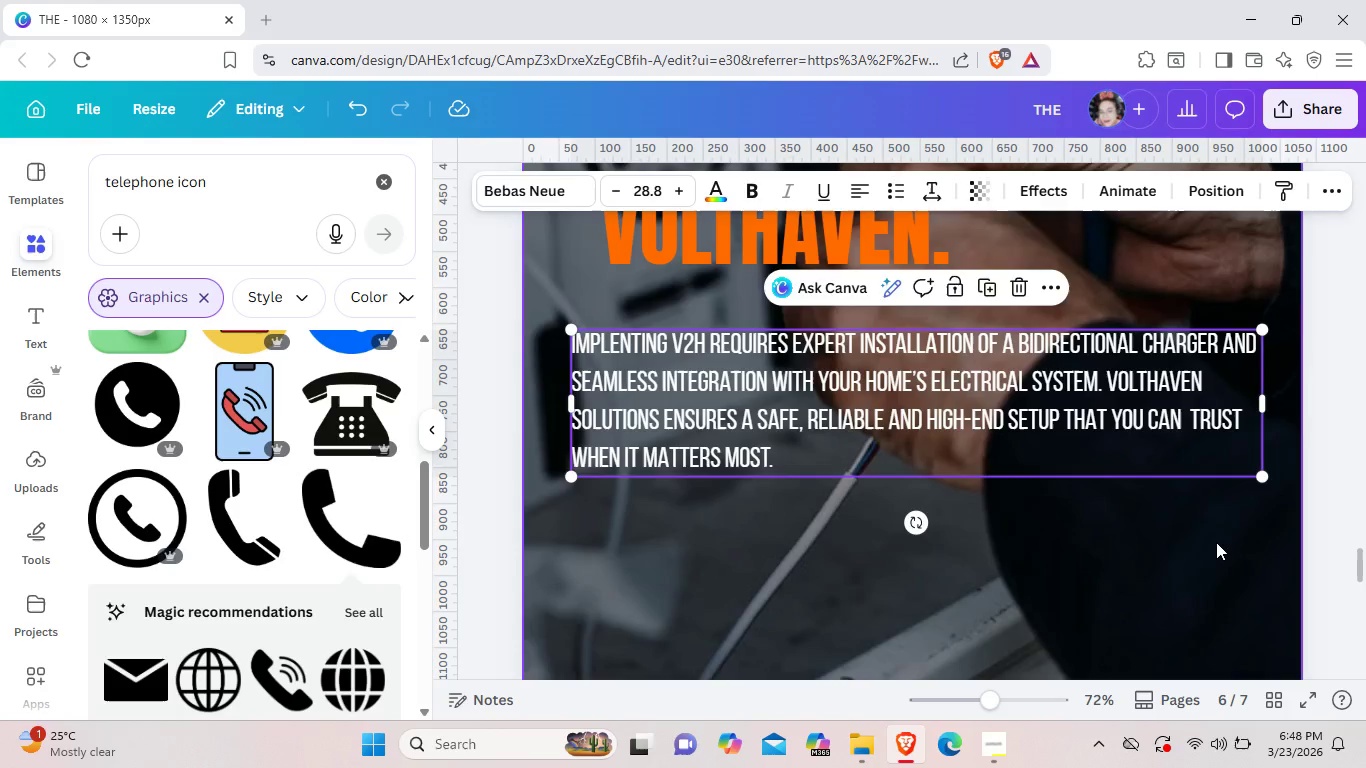 
left_click([1216, 542])
 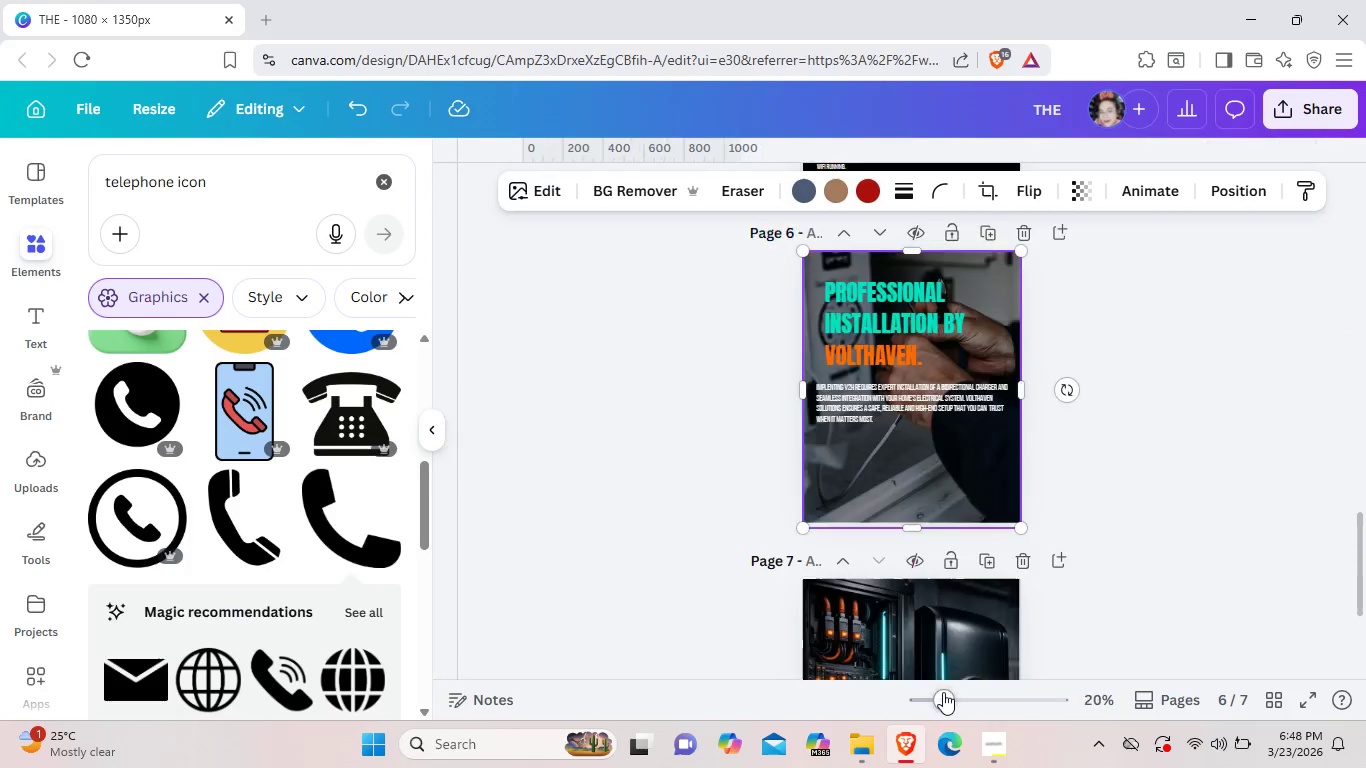 
left_click([943, 692])
 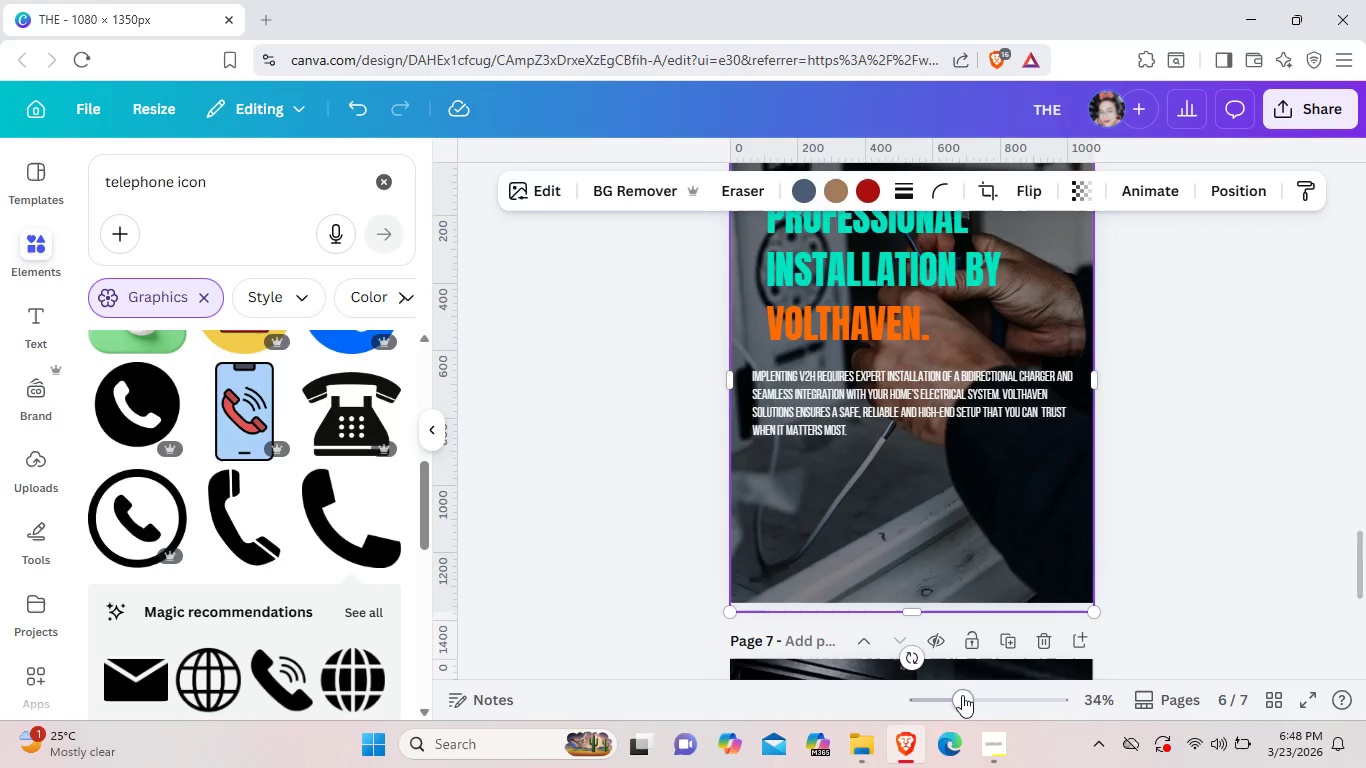 
left_click([962, 695])
 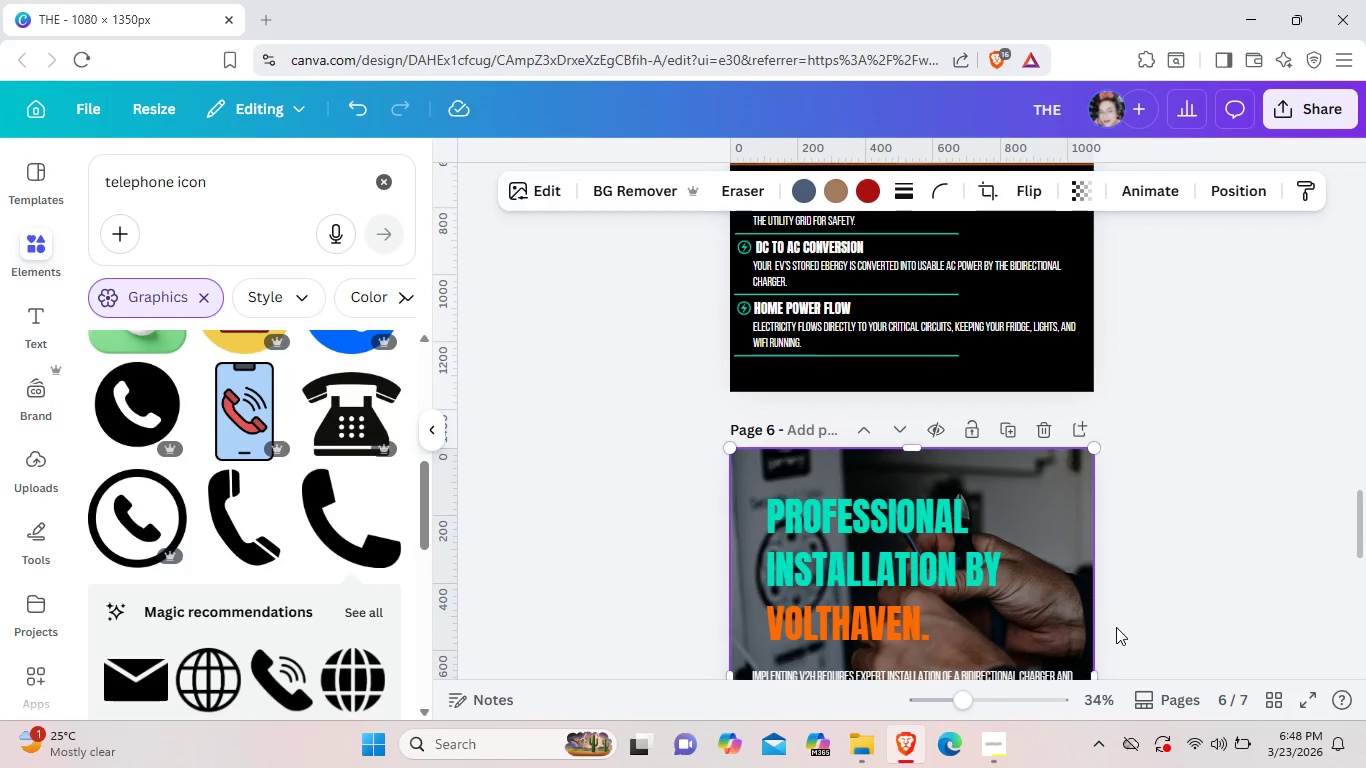 
scroll: coordinate [1116, 627], scroll_direction: up, amount: 8.0
 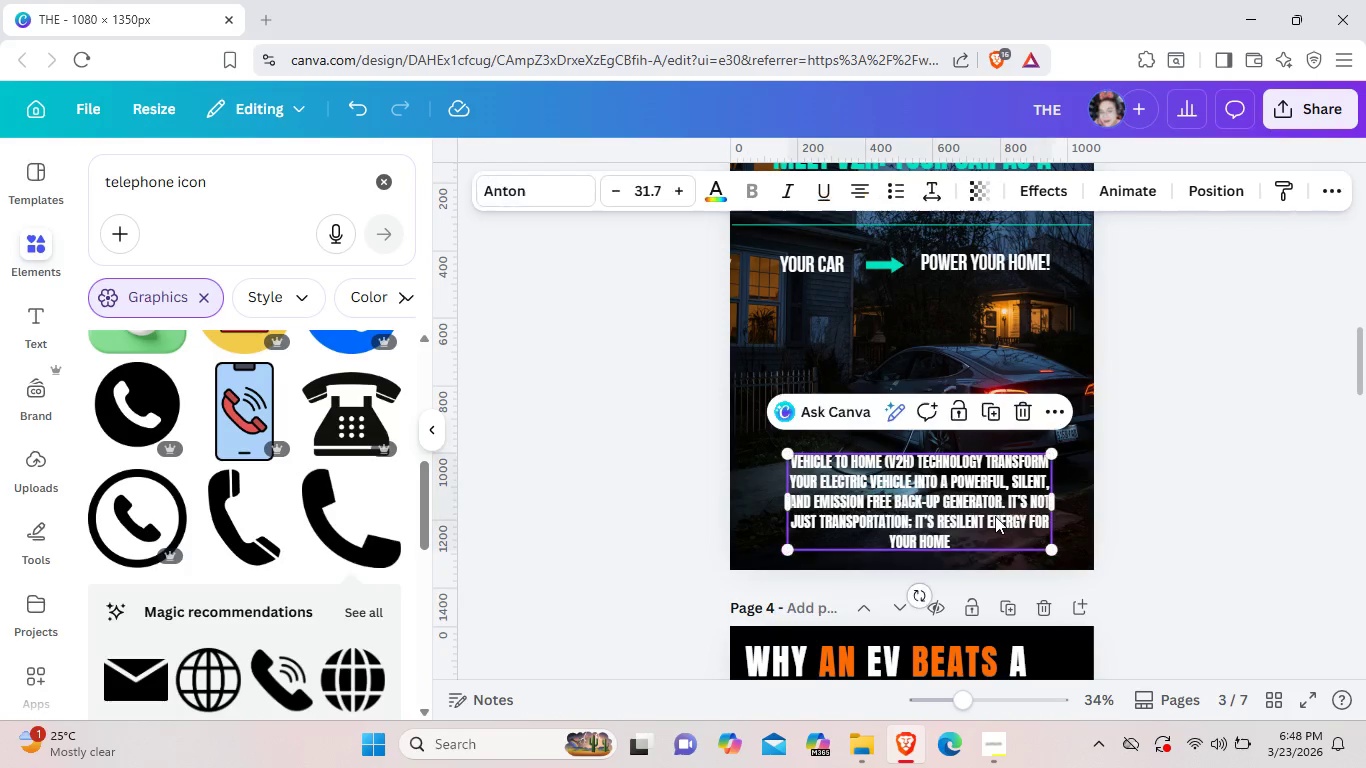 
left_click_drag(start_coordinate=[1000, 516], to_coordinate=[994, 516])
 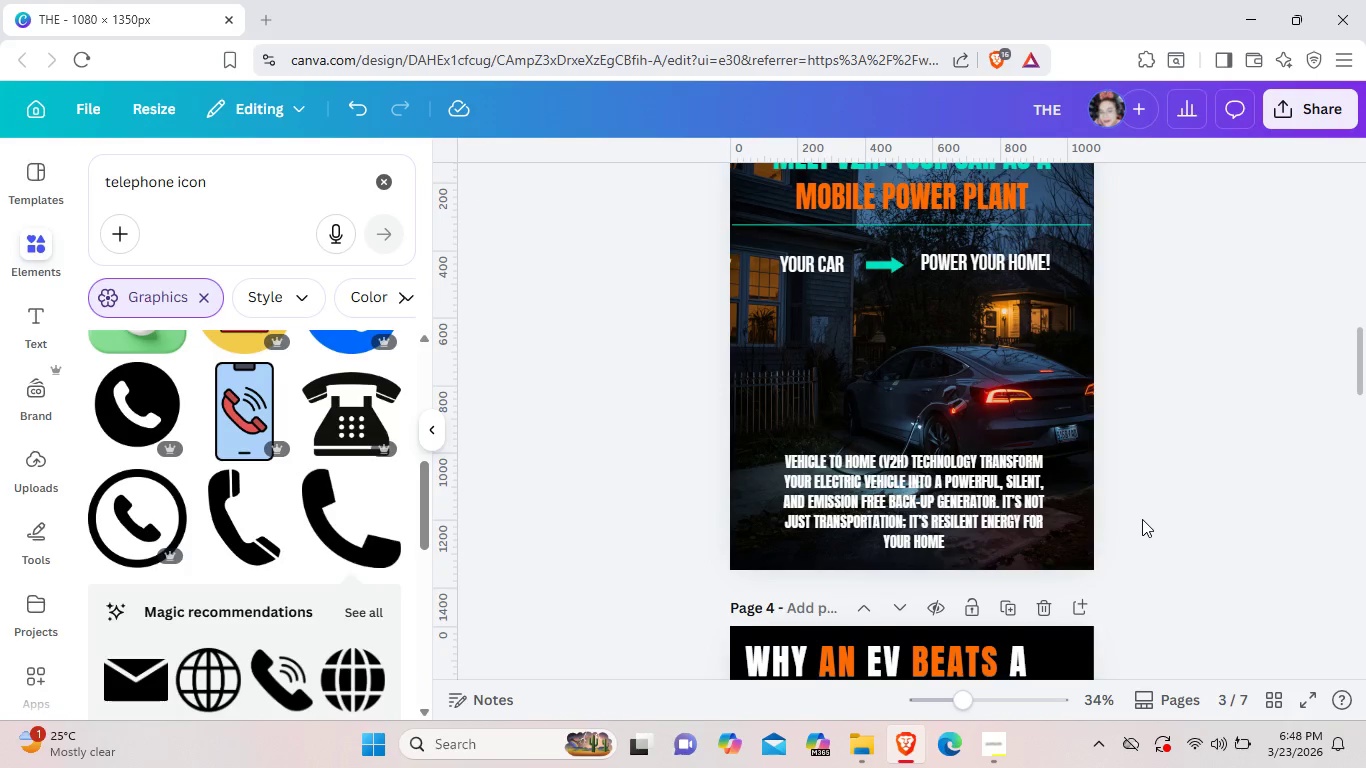 
left_click([1142, 519])
 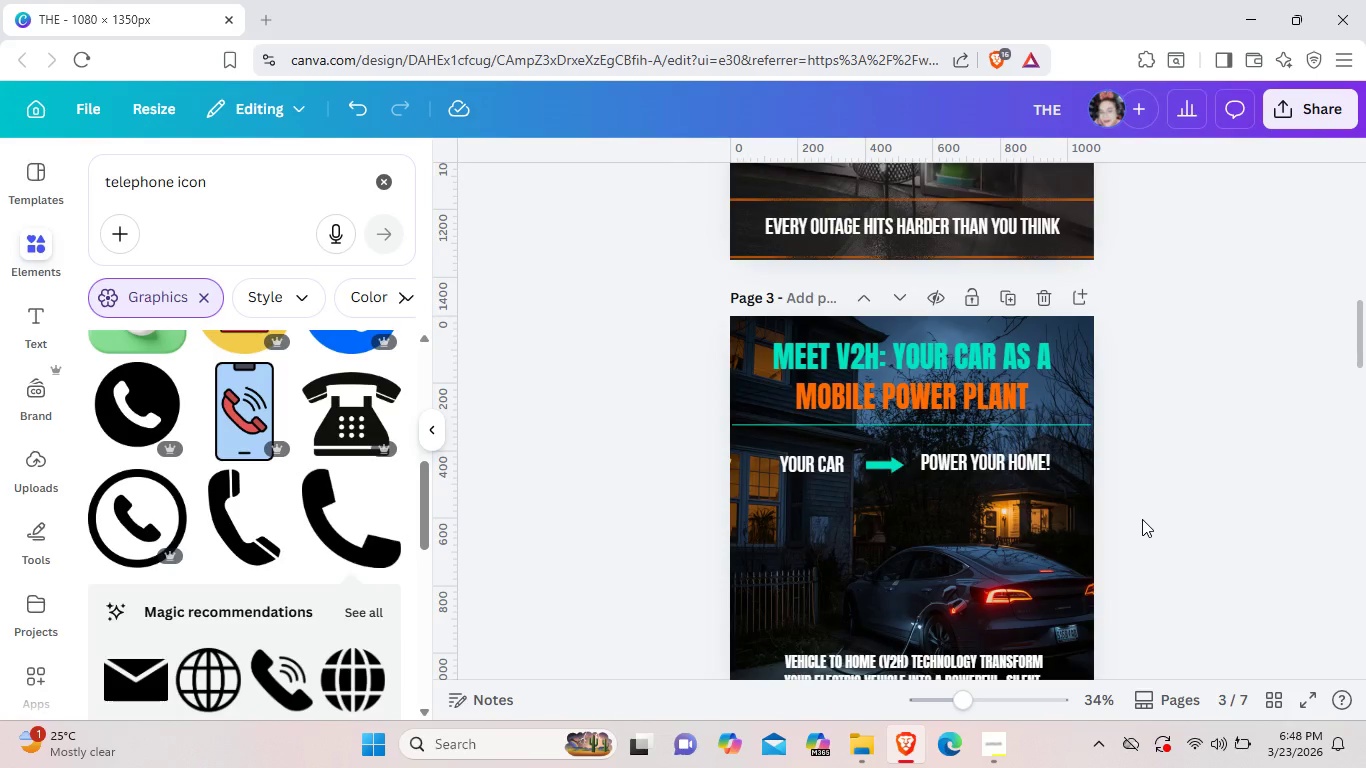 
scroll: coordinate [1132, 538], scroll_direction: up, amount: 4.0
 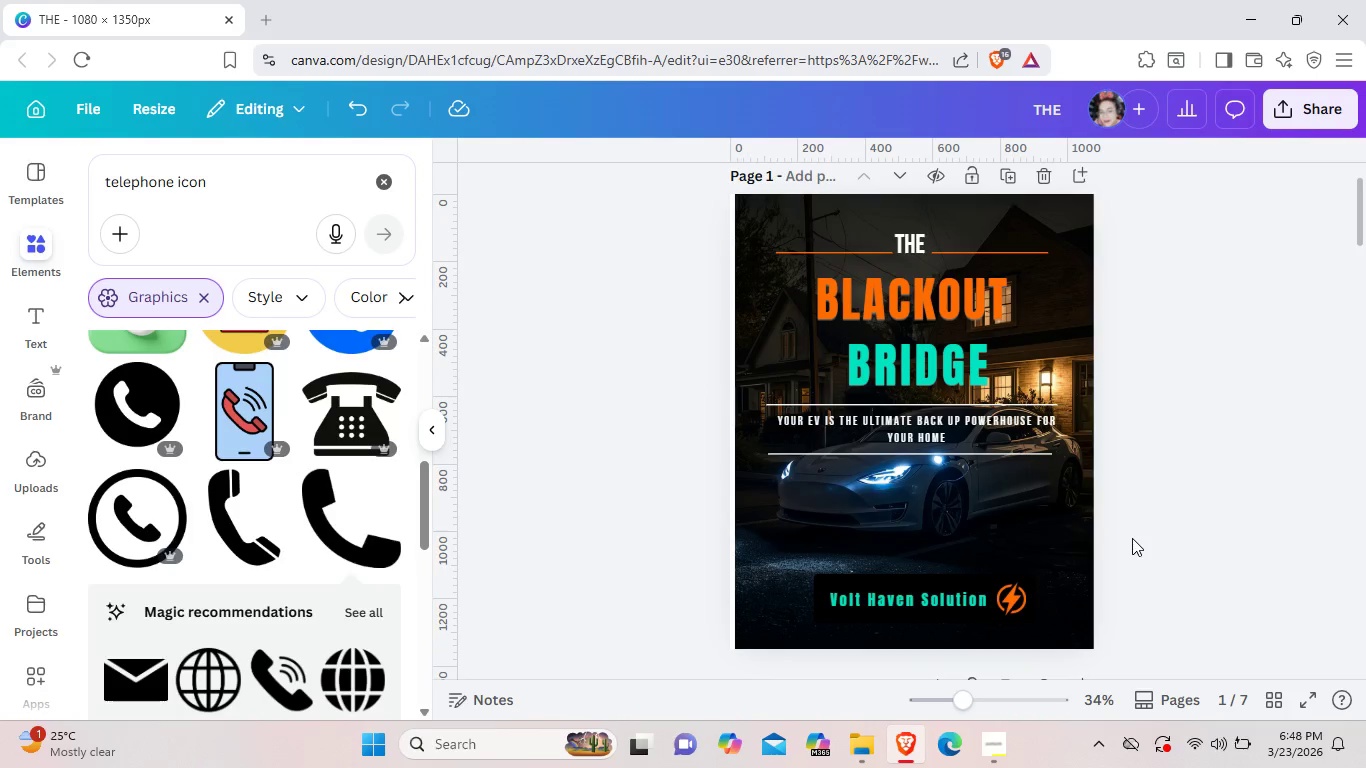 
scroll: coordinate [1126, 548], scroll_direction: down, amount: 24.0
 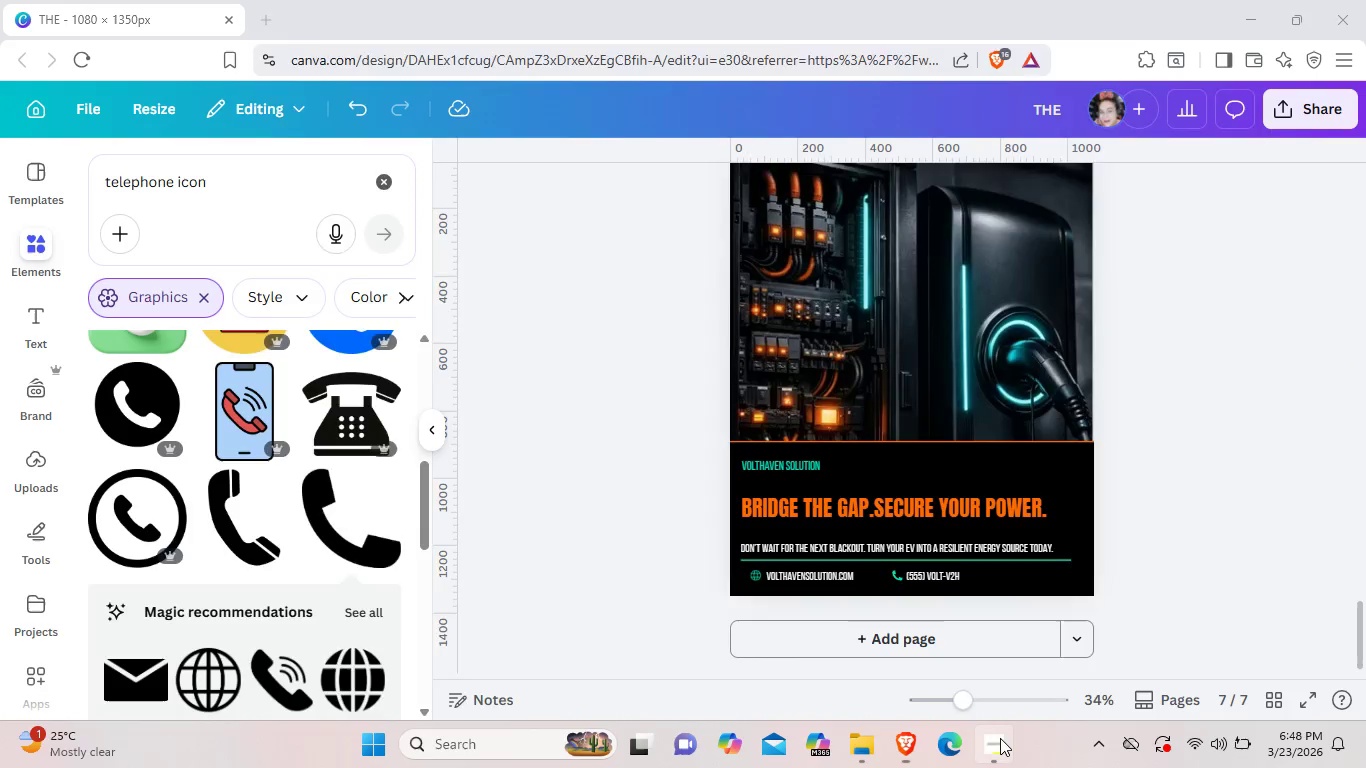 
left_click([1000, 738])